 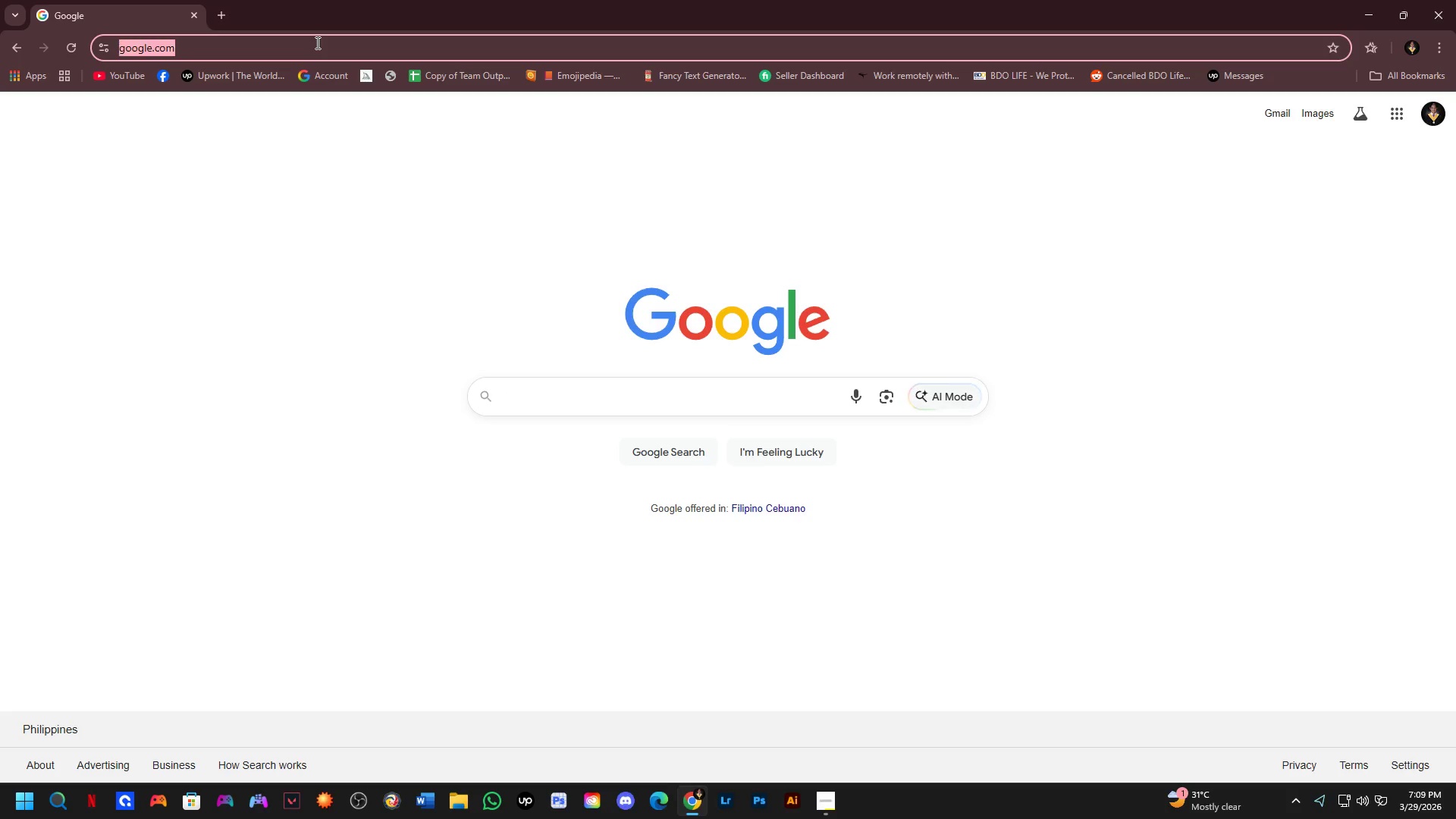 
type(pex)
 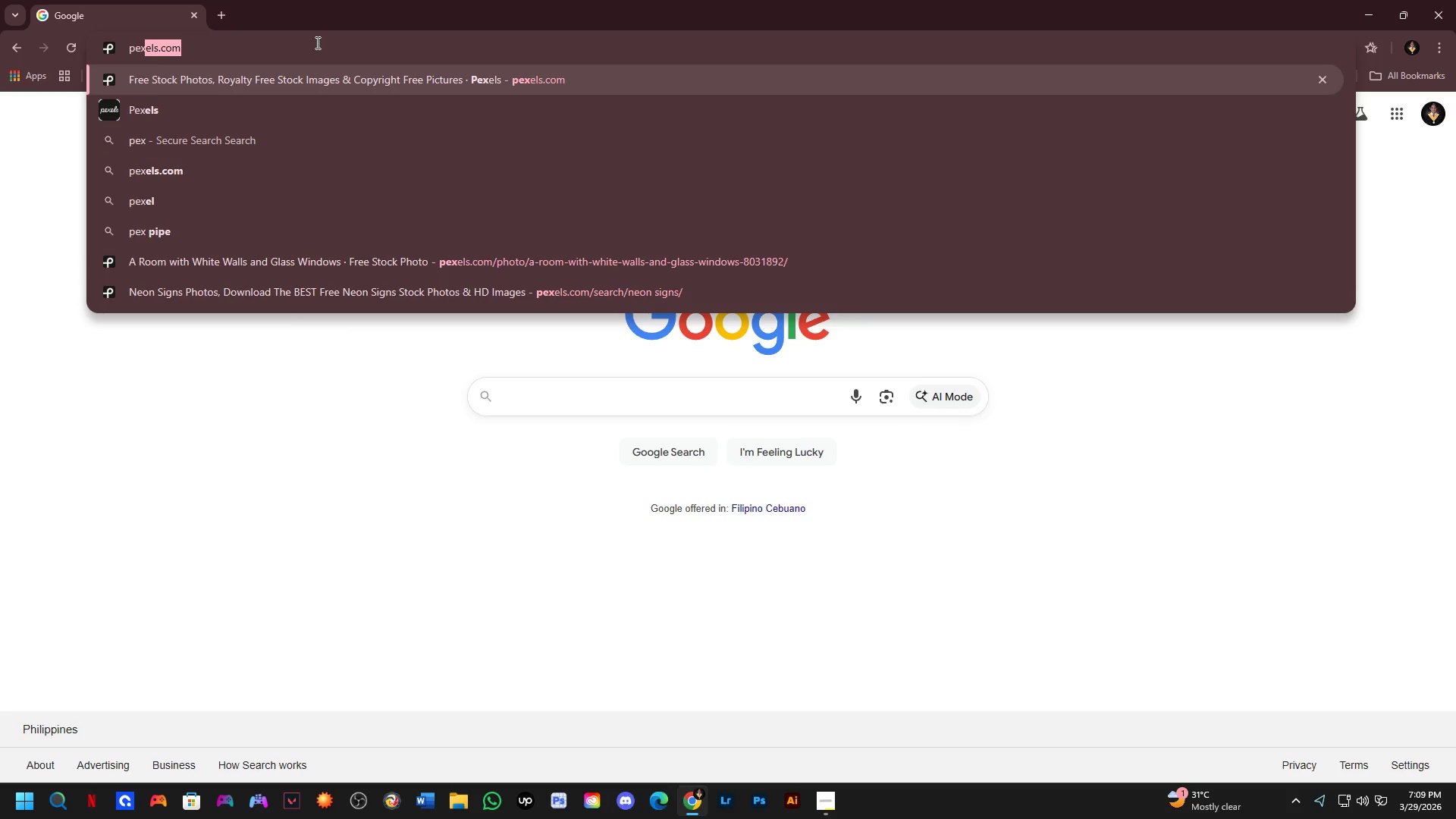 
key(Enter)
 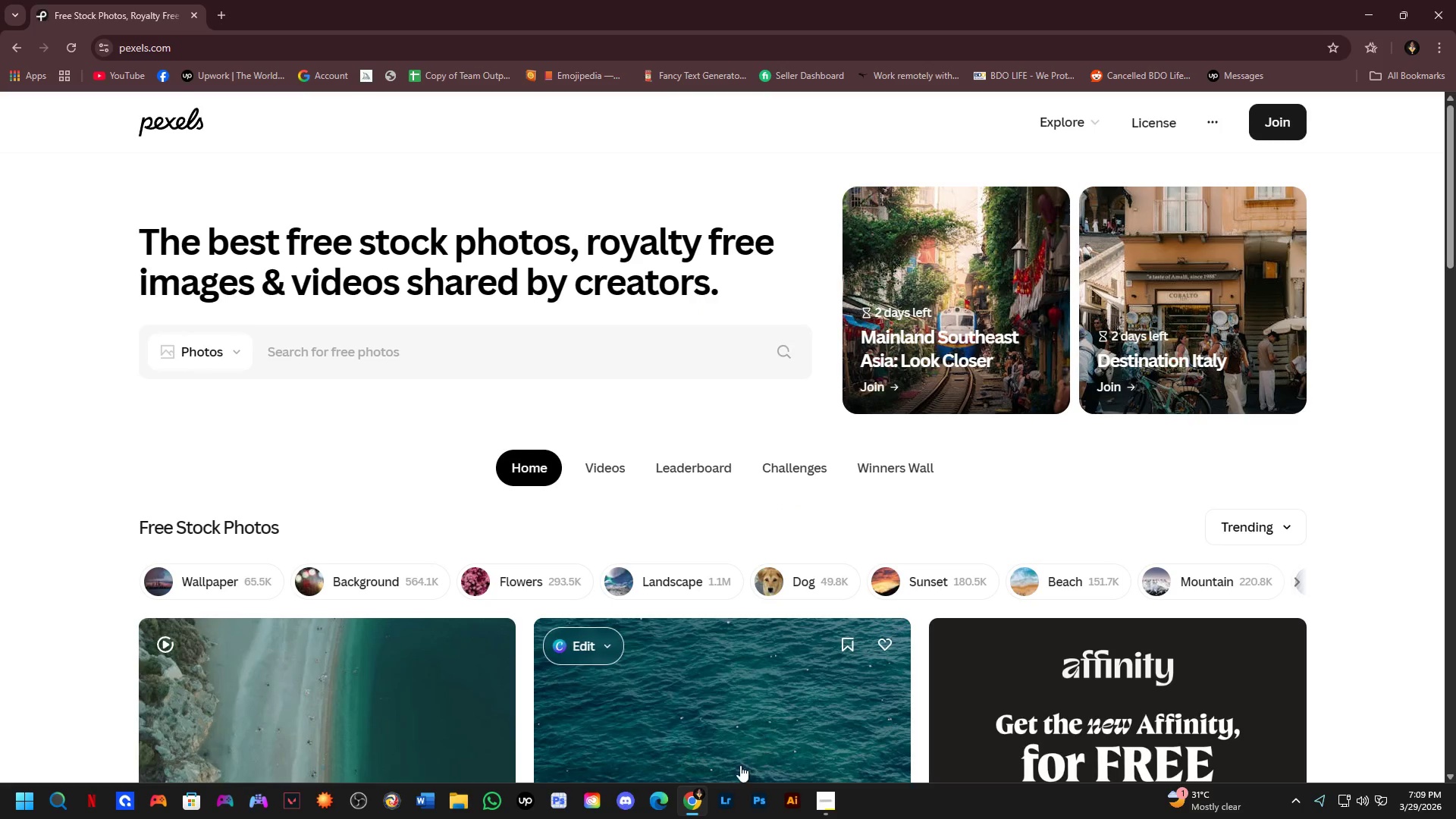 
left_click([752, 801])
 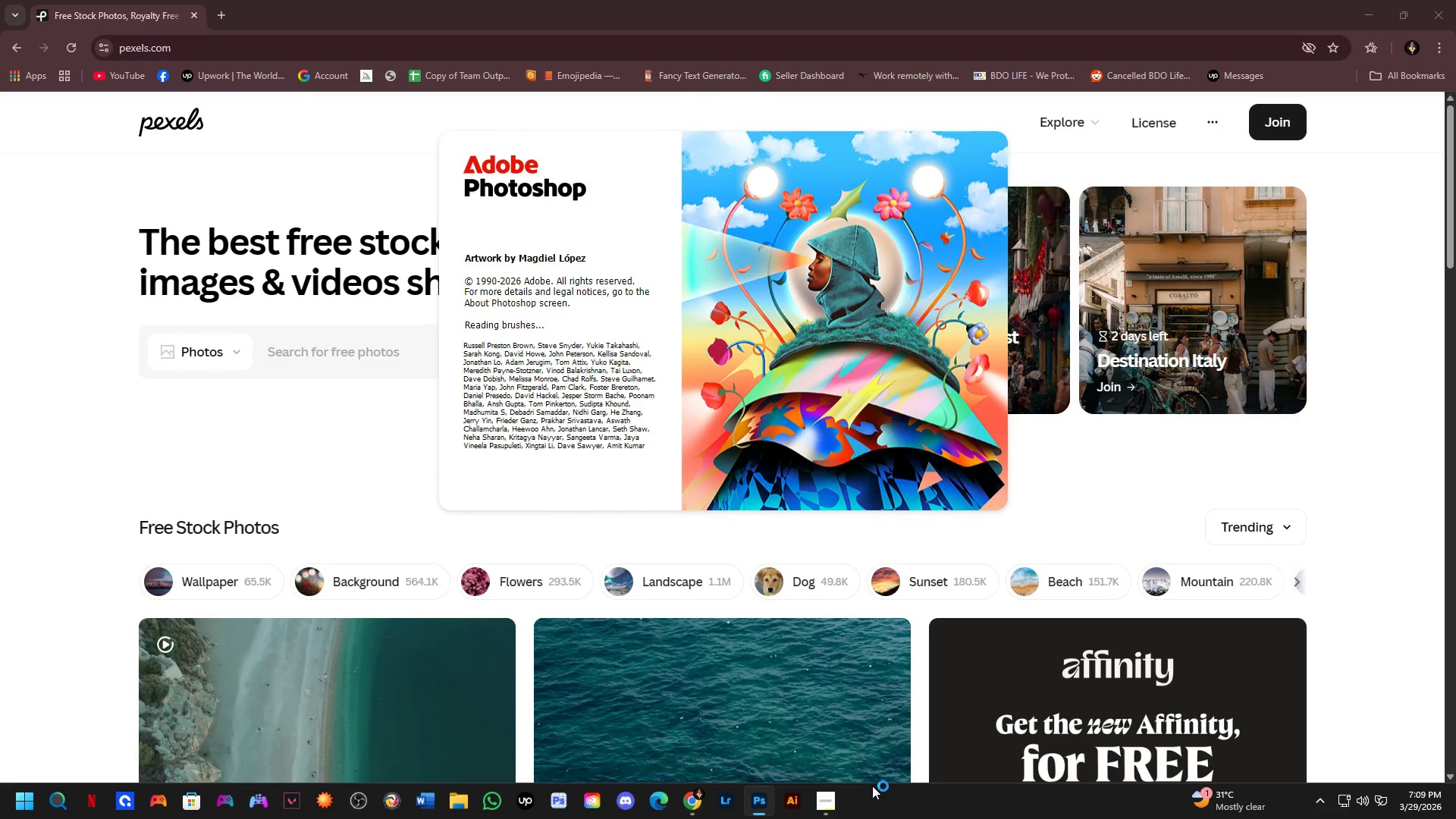 
scroll: coordinate [874, 783], scroll_direction: down, amount: 1.0
 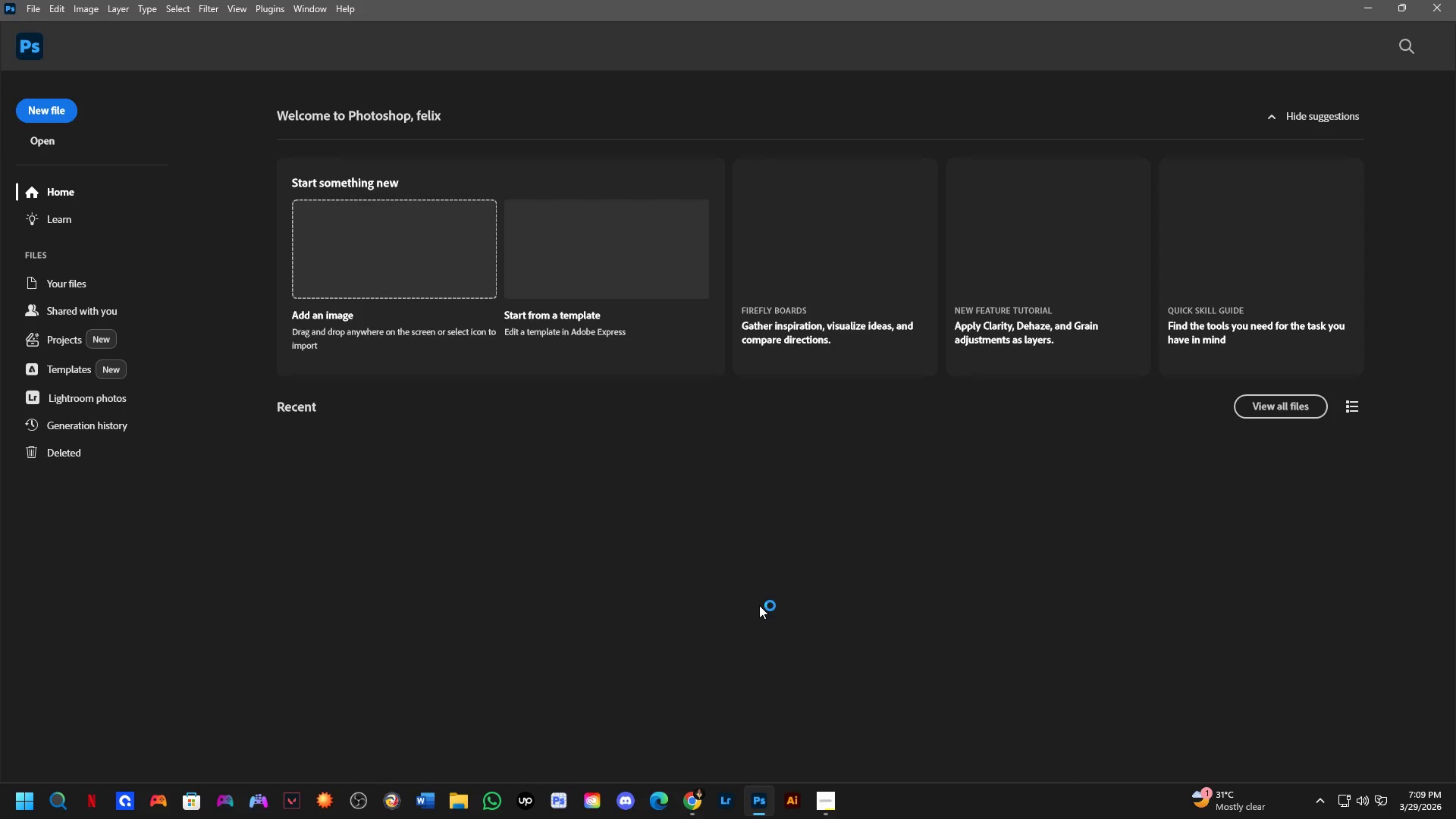 
wait(8.12)
 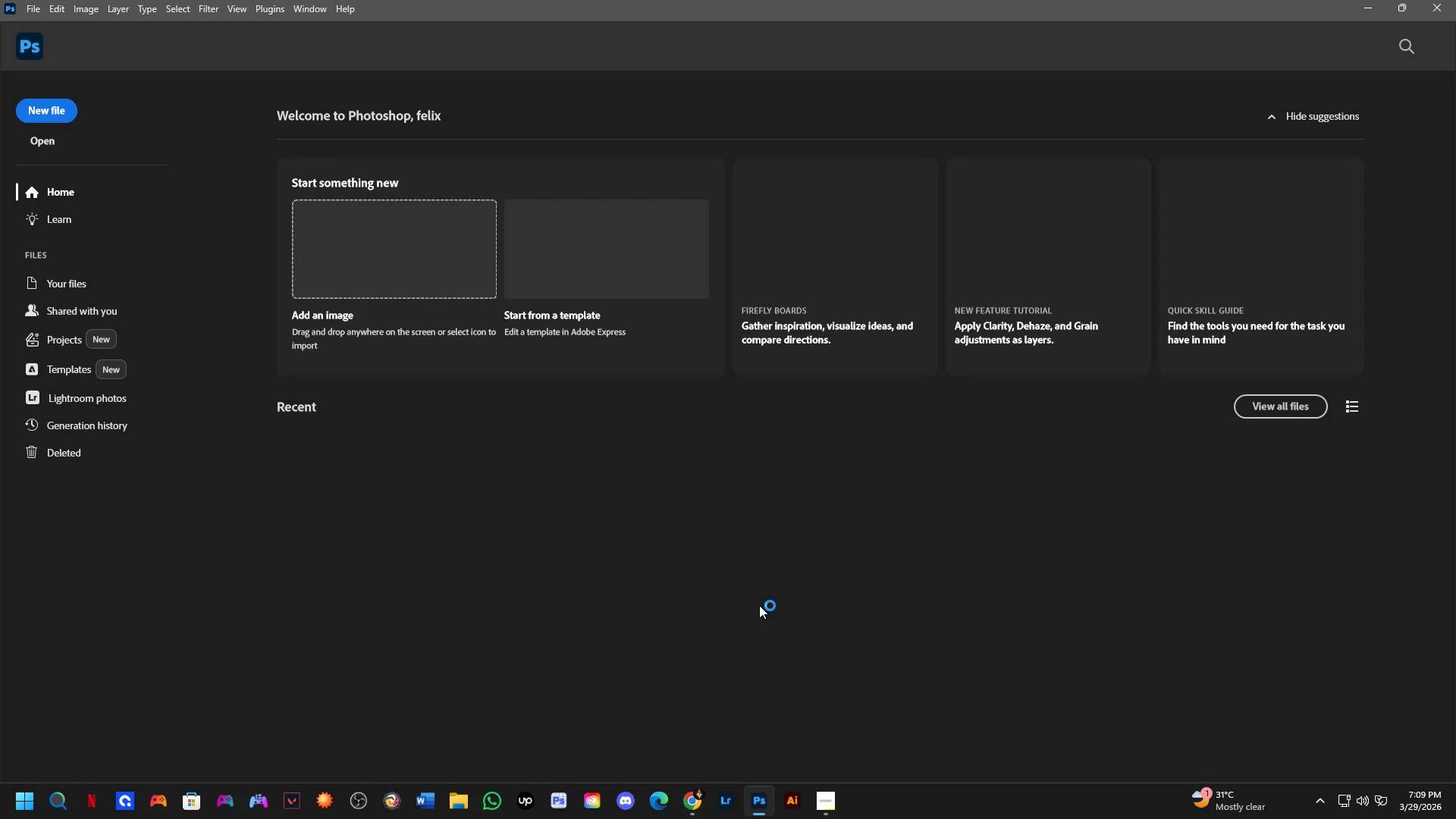 
left_click([827, 799])